 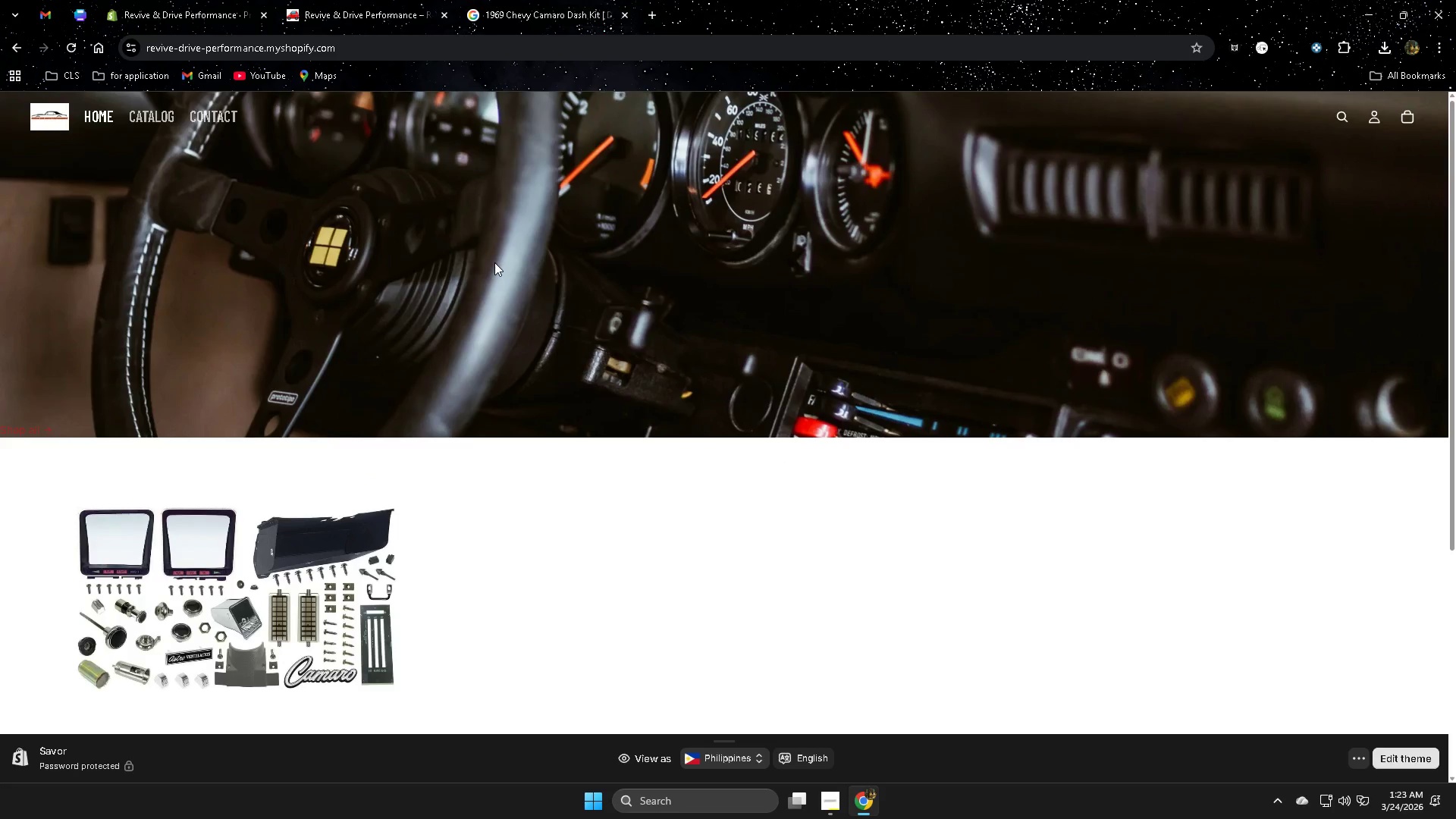 
left_click([154, 1])
 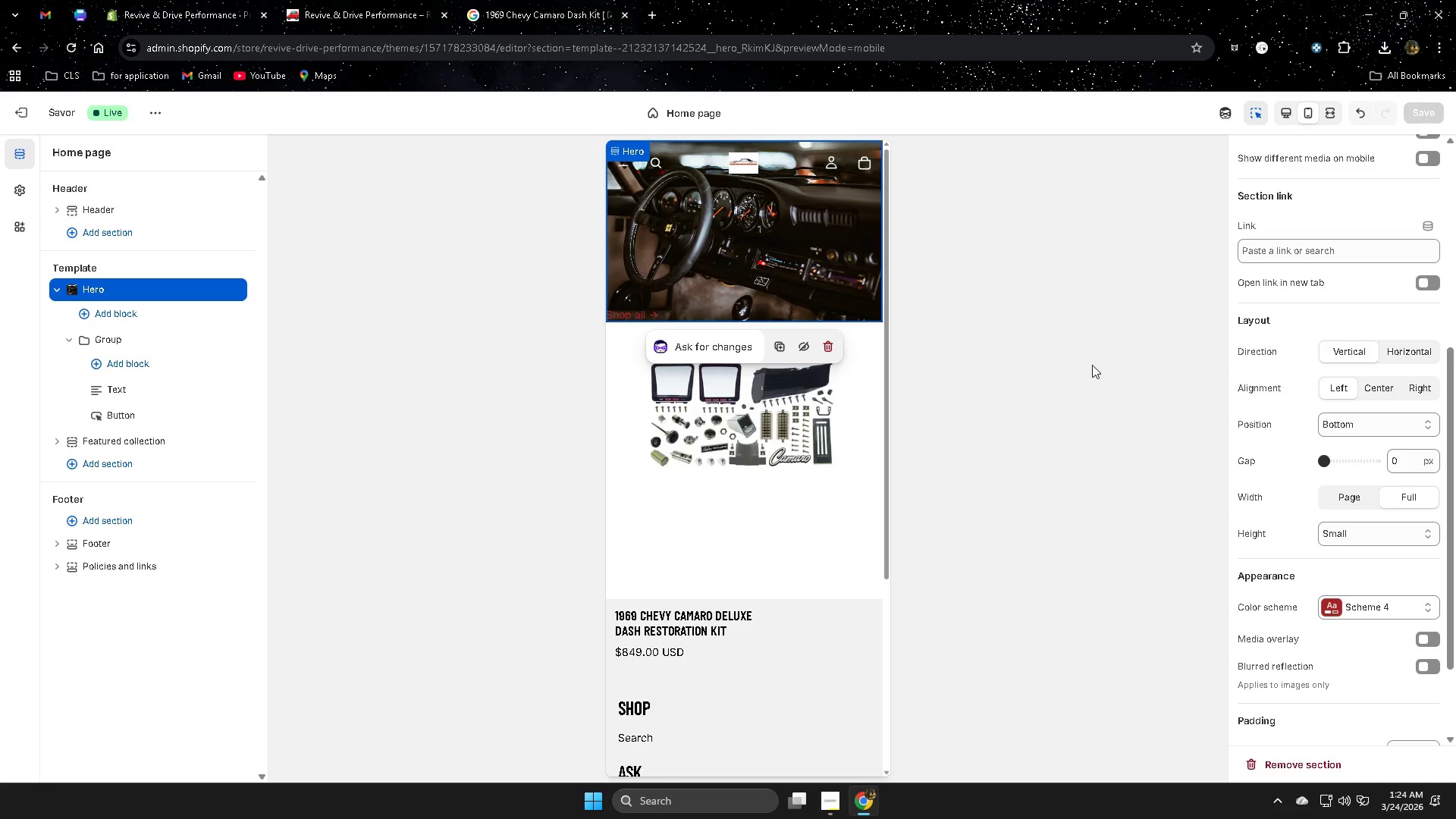 
wait(6.81)
 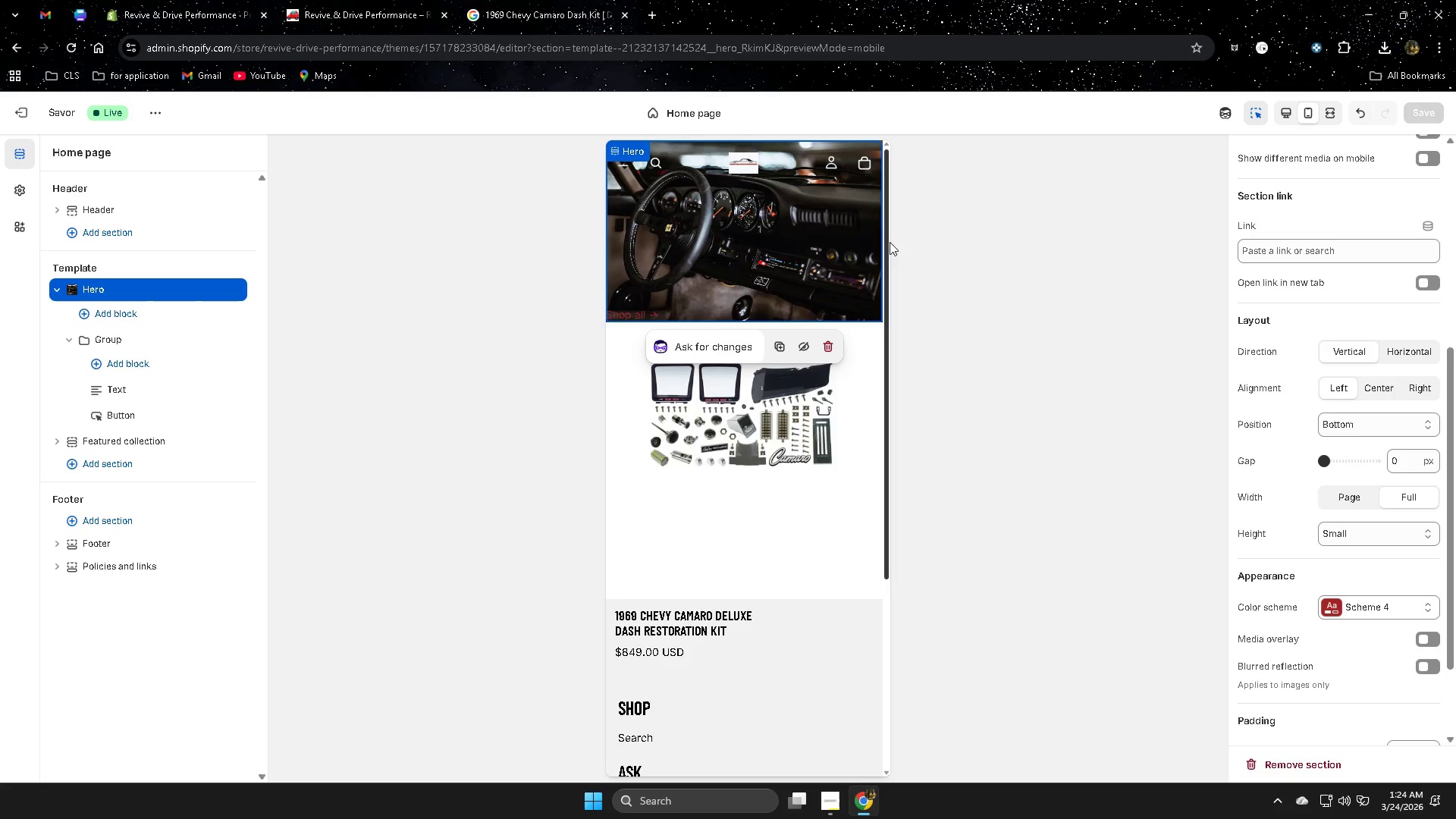 
left_click([359, 0])
 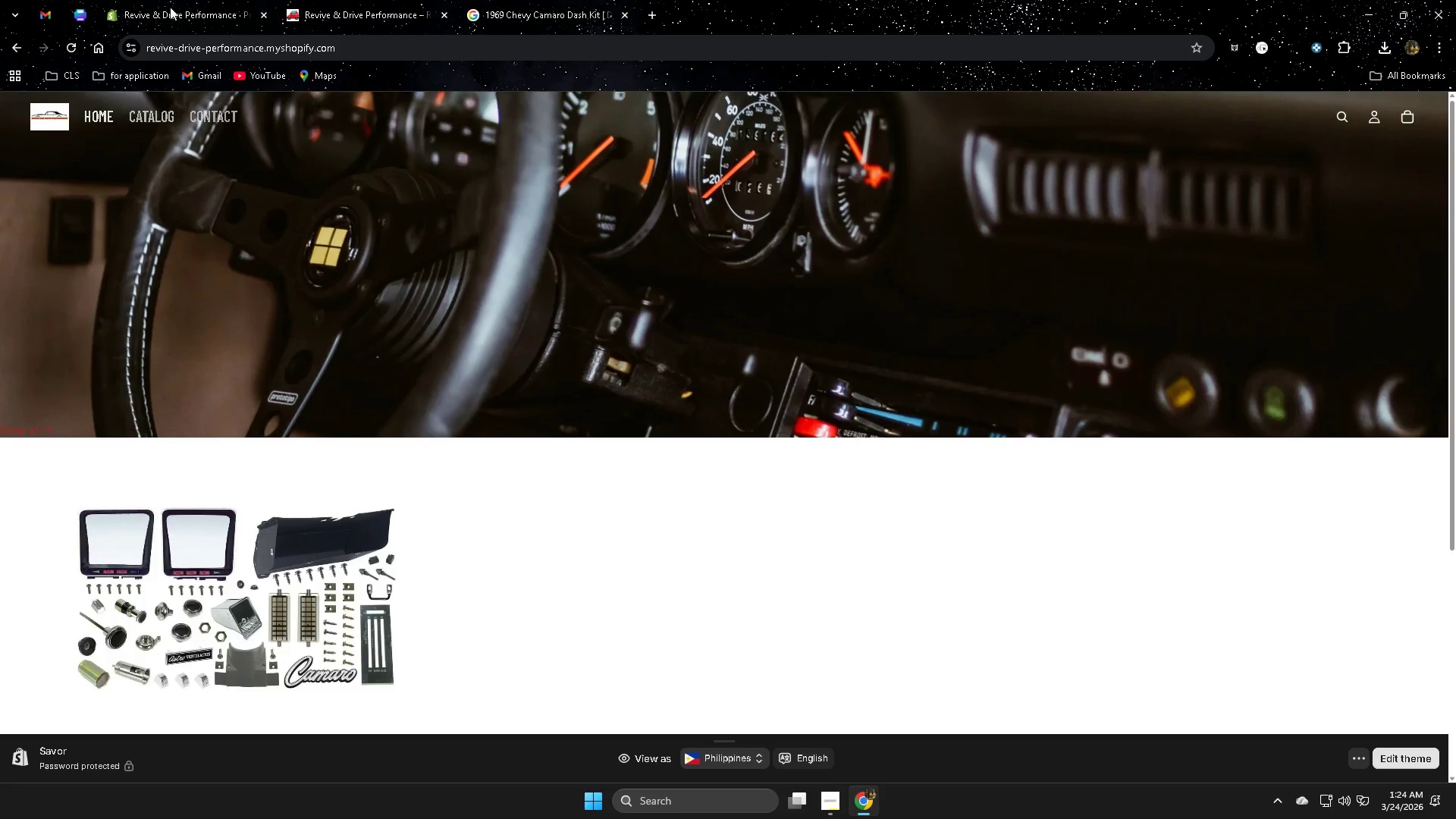 
left_click([136, 0])
 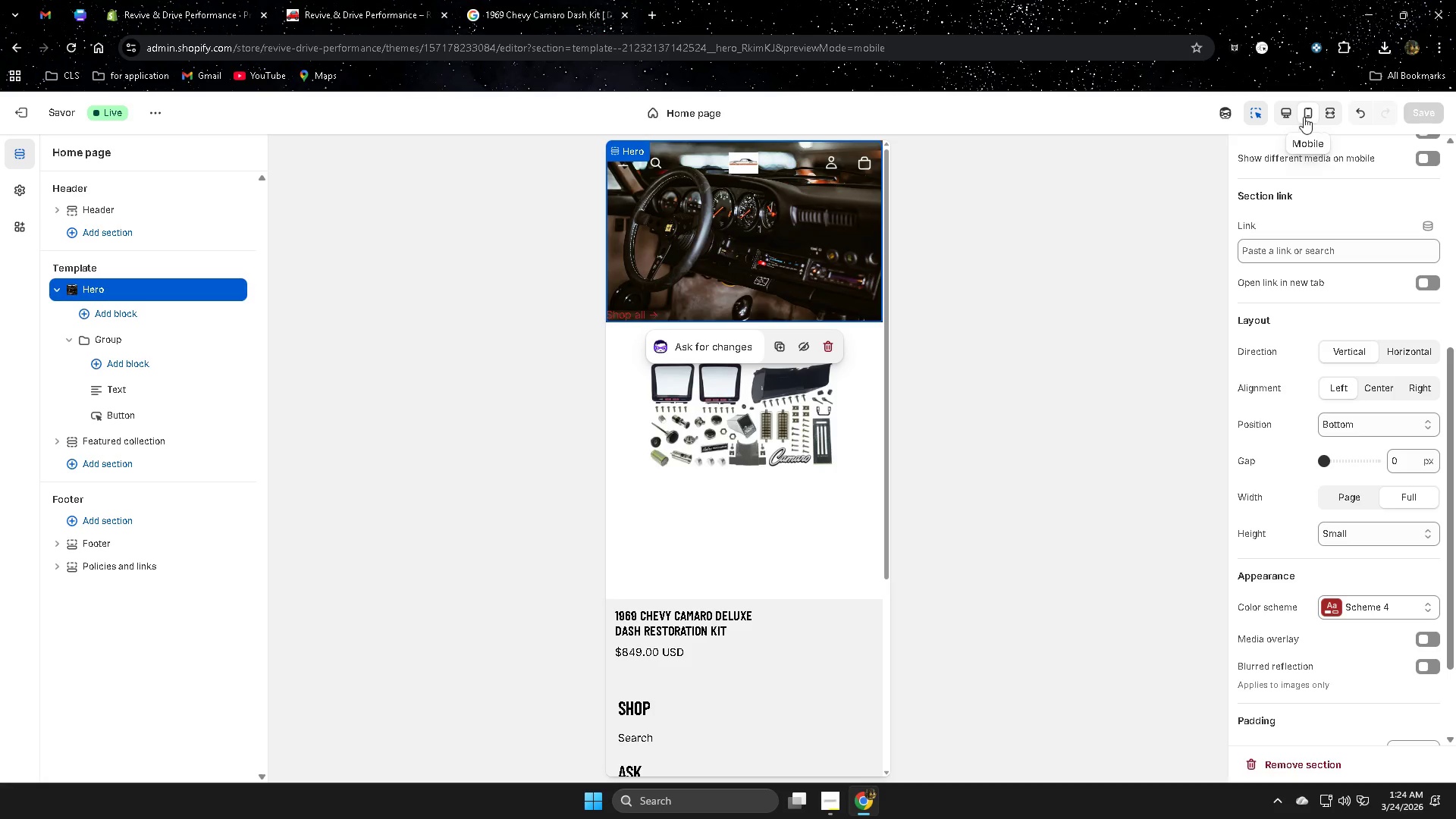 
left_click([1294, 116])
 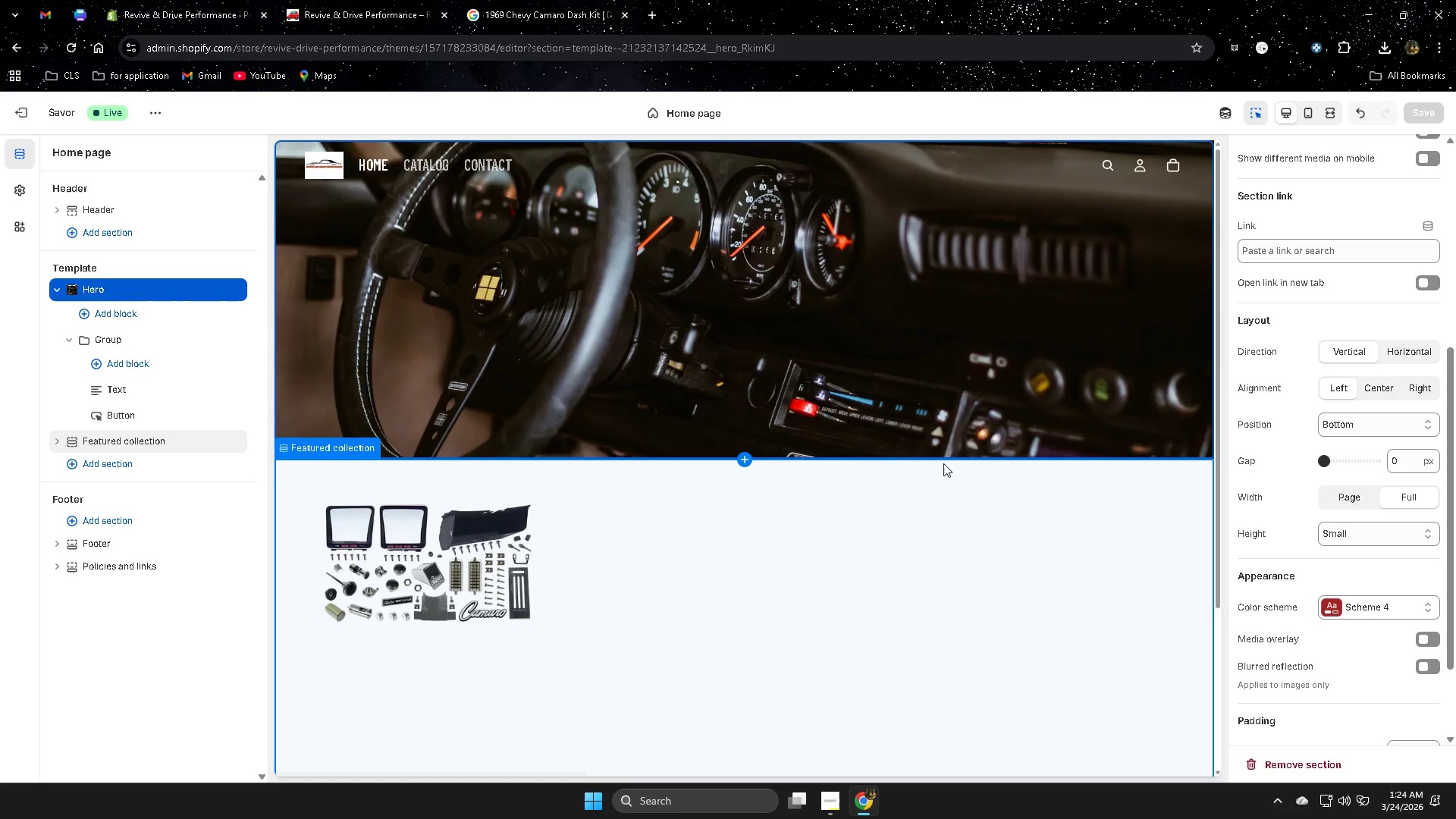 
scroll: coordinate [959, 463], scroll_direction: down, amount: 1.0
 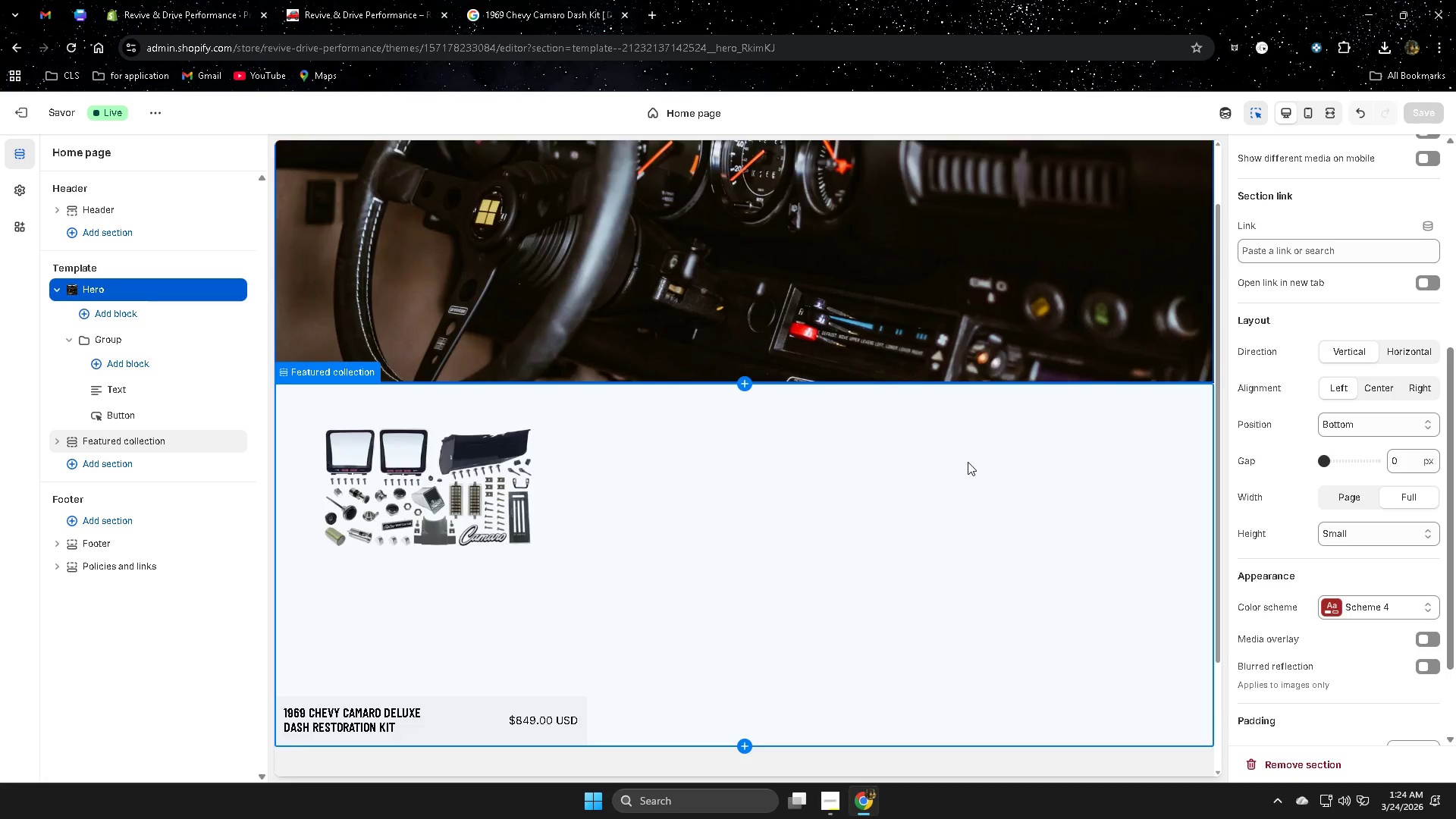 
scroll: coordinate [968, 462], scroll_direction: none, amount: 0.0
 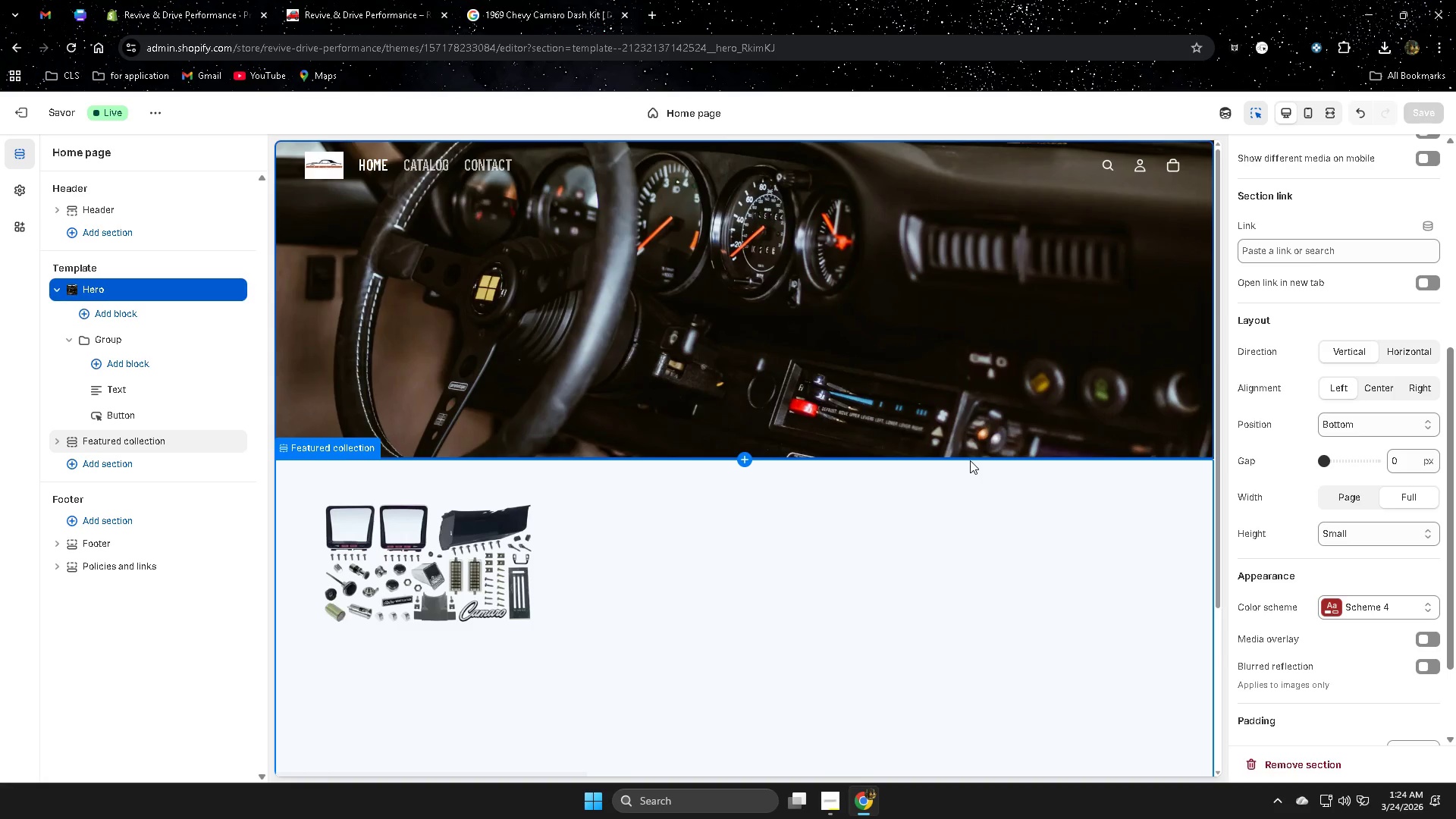 
scroll: coordinate [971, 460], scroll_direction: down, amount: 3.0
 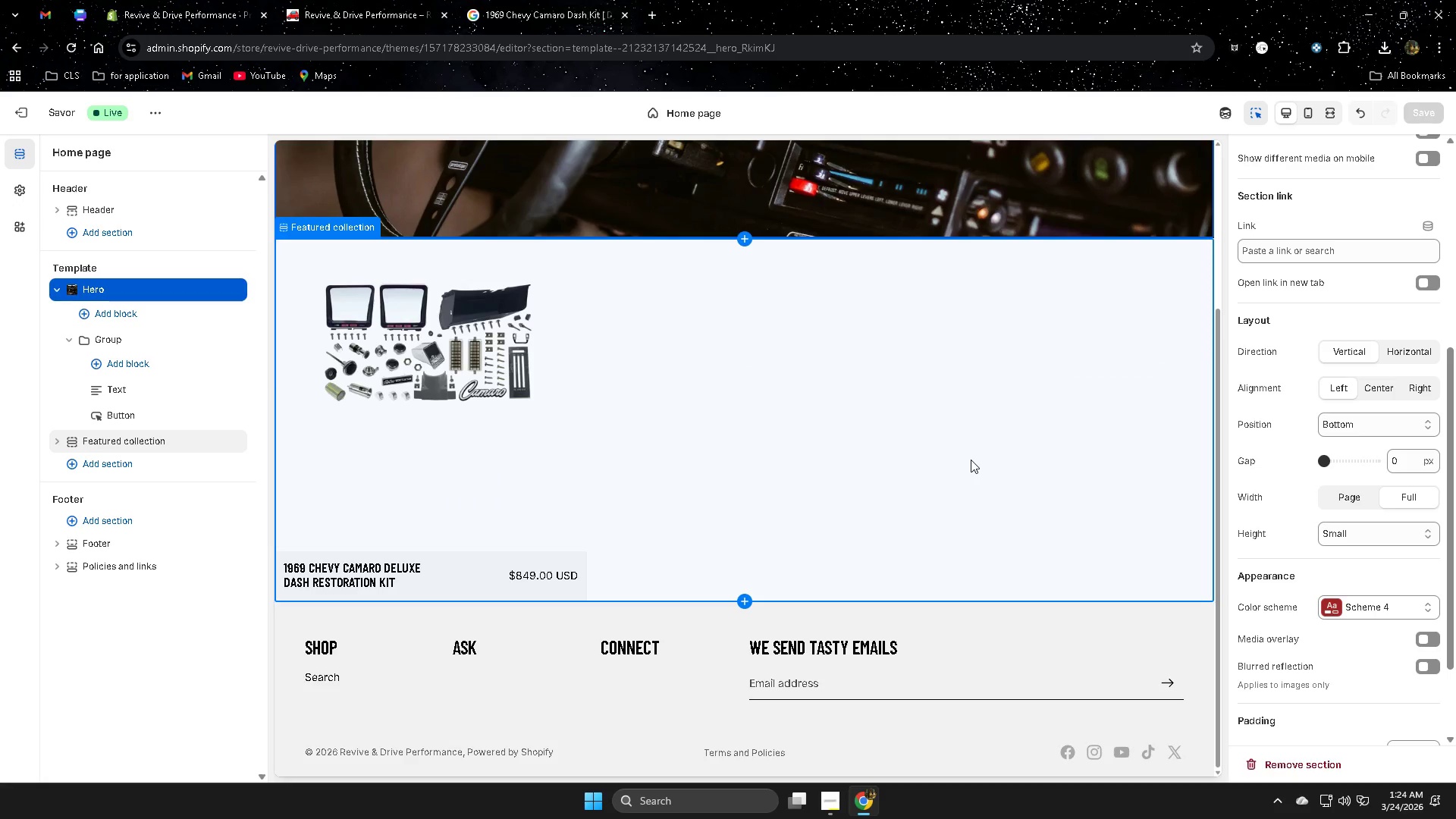 
scroll: coordinate [957, 450], scroll_direction: up, amount: 4.0
 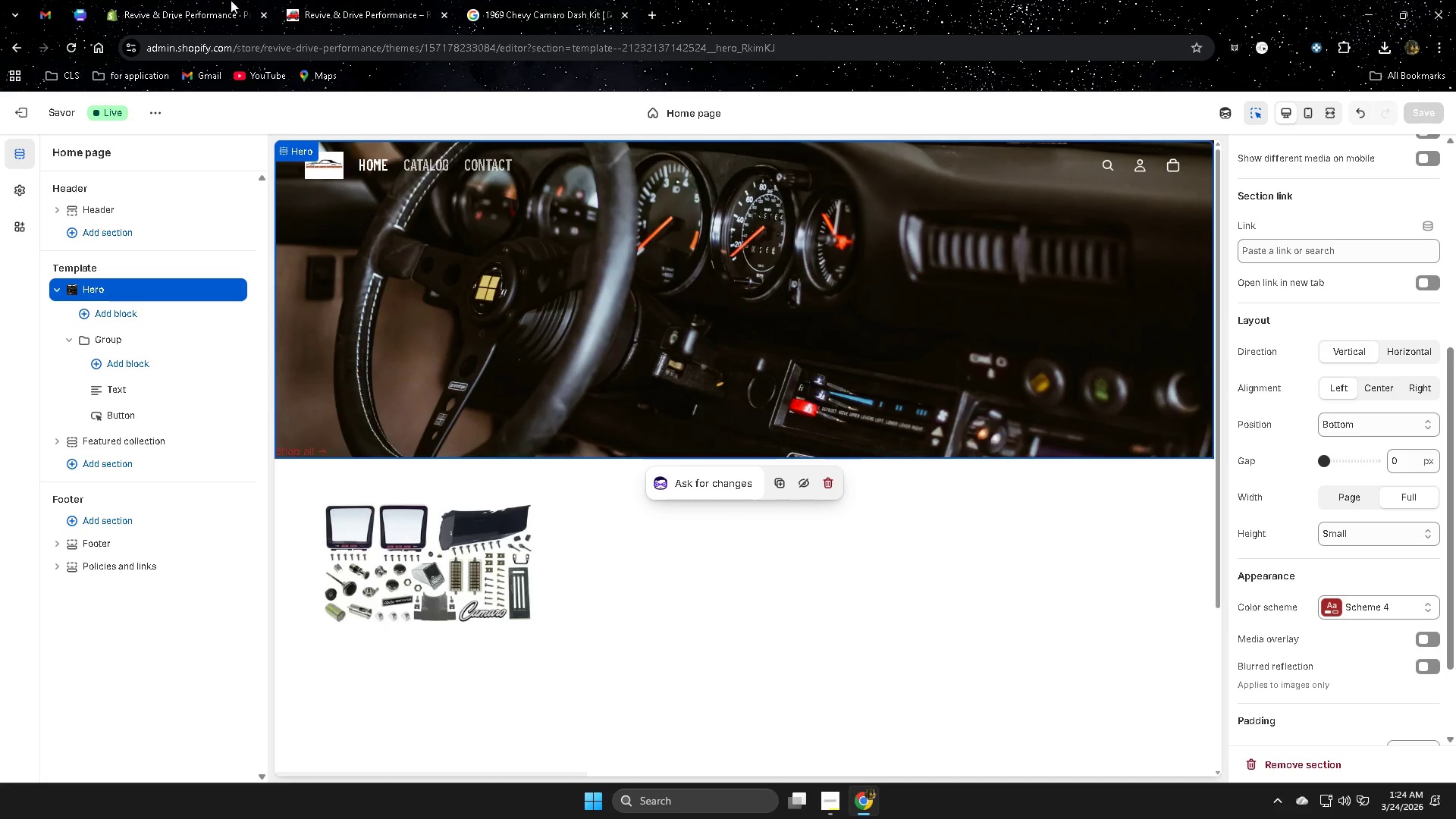 
left_click([364, 6])
 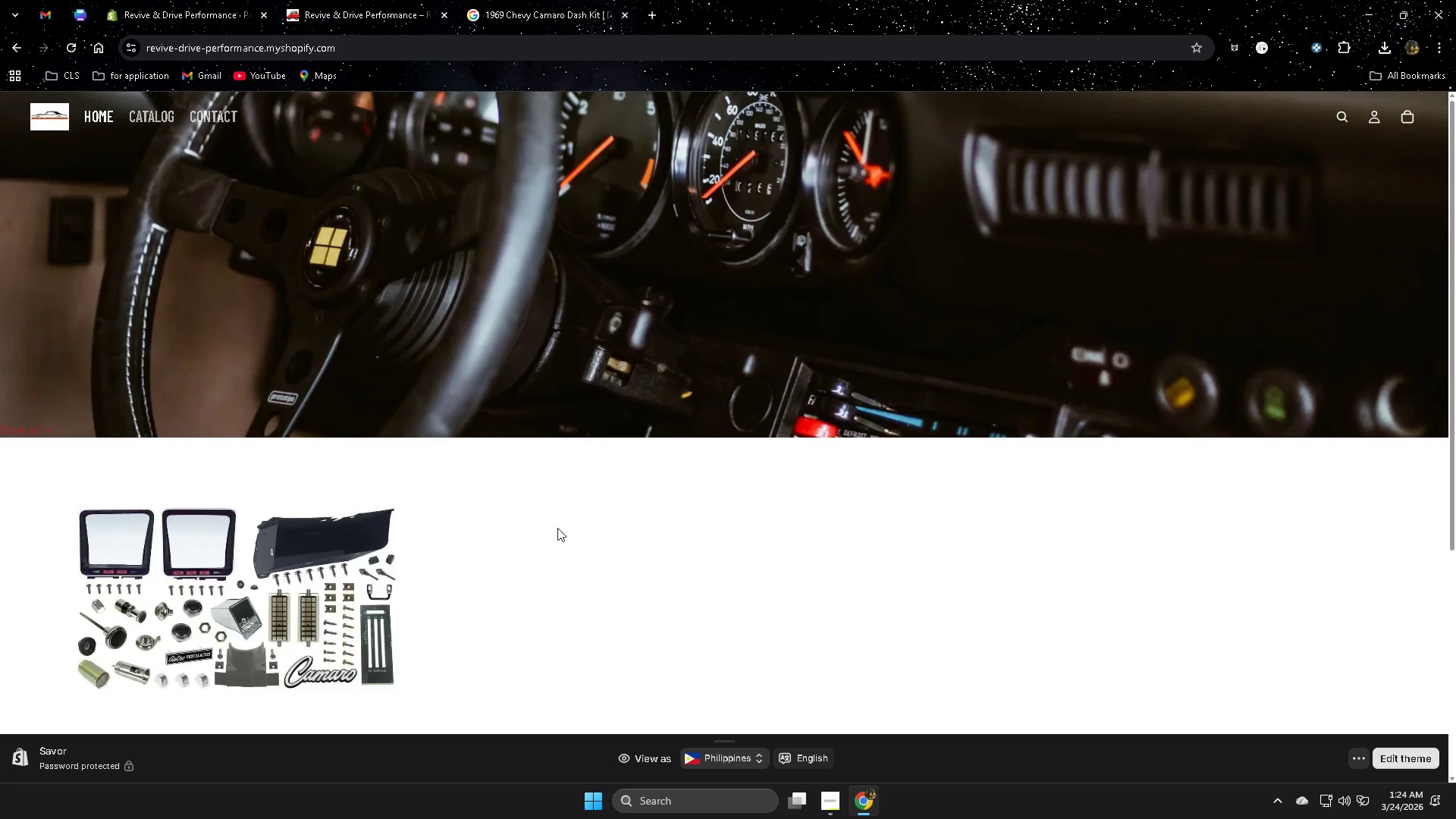 
scroll: coordinate [607, 551], scroll_direction: down, amount: 3.0
 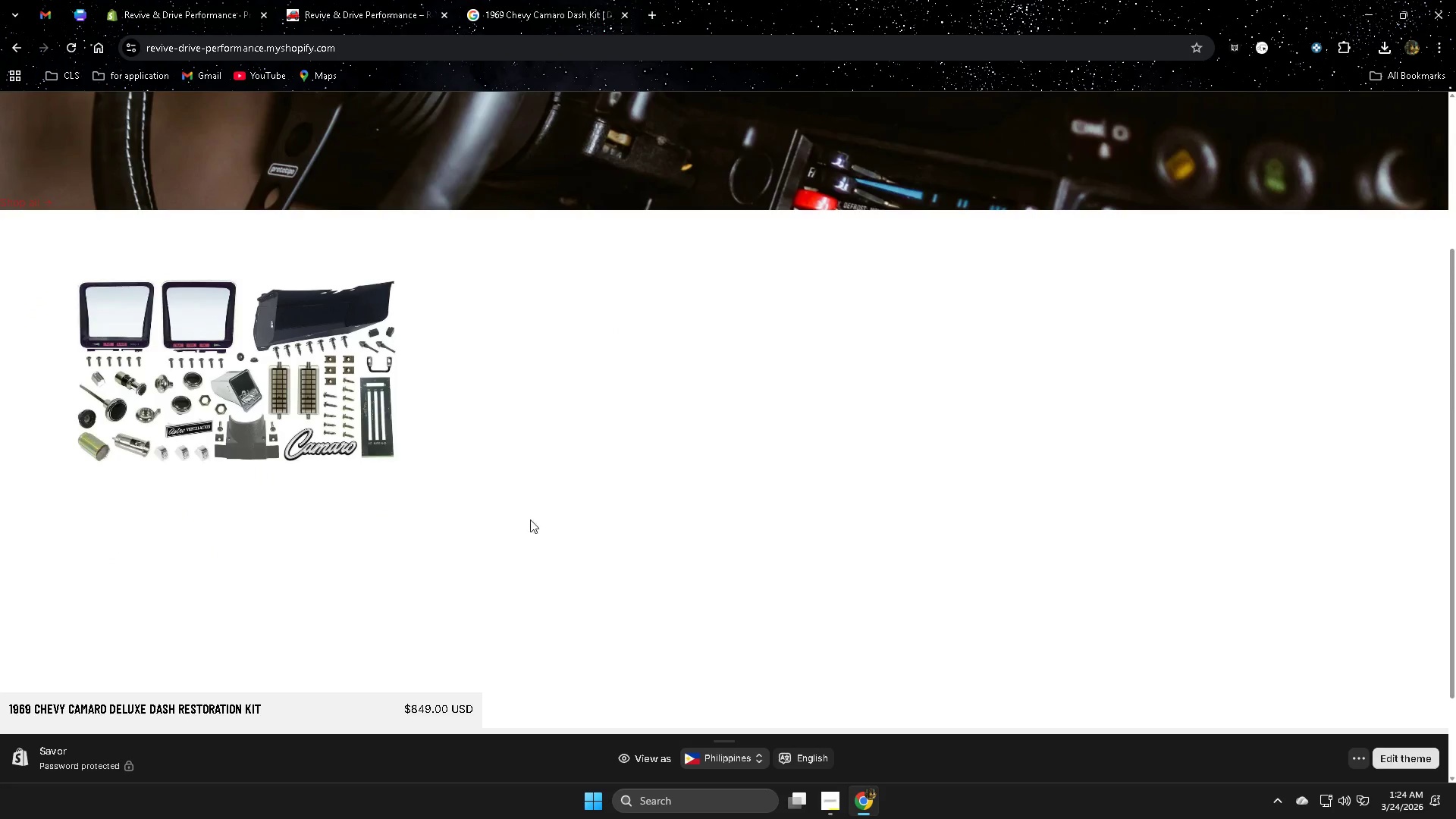 
left_click([291, 389])
 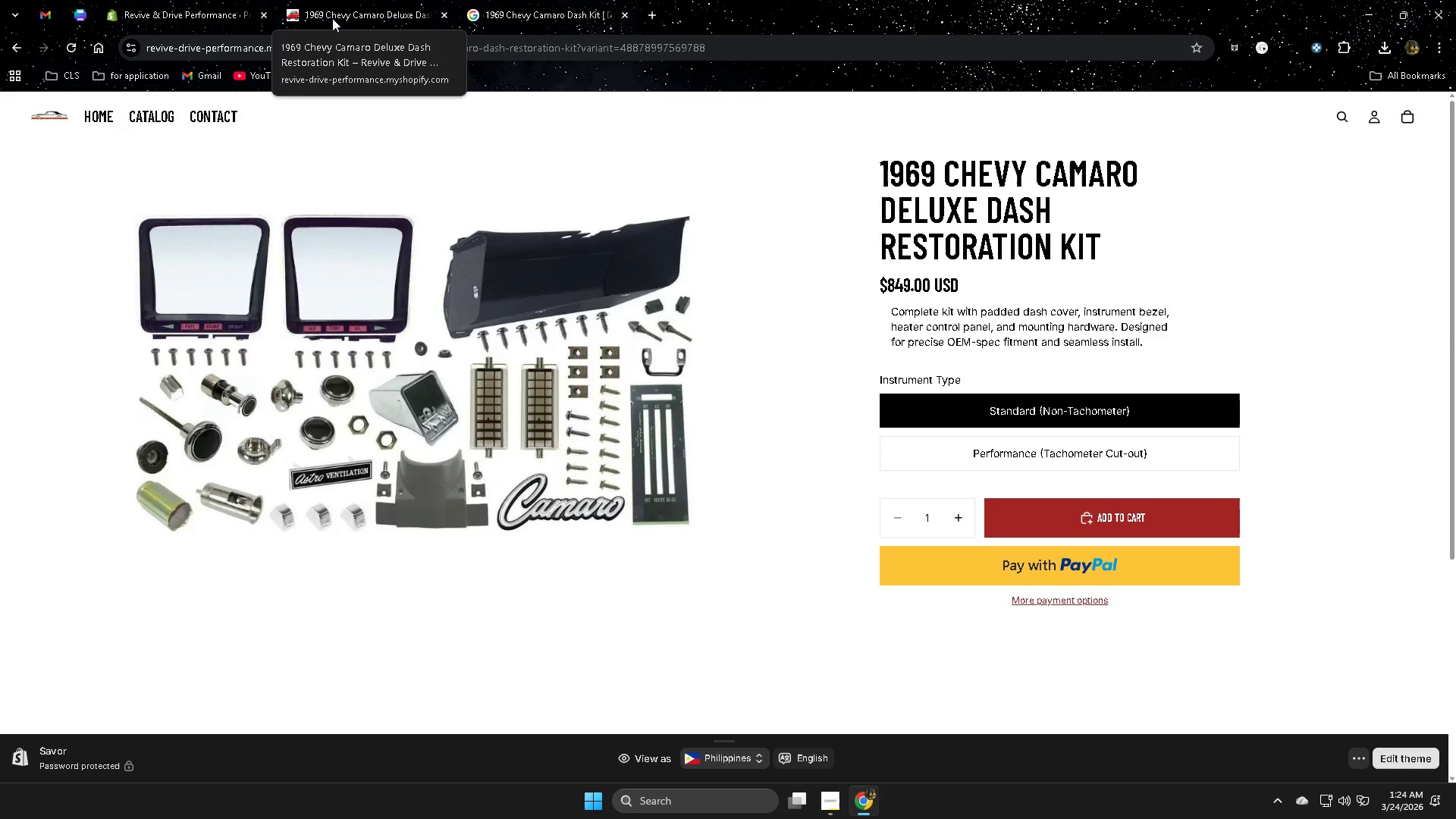 
wait(5.19)
 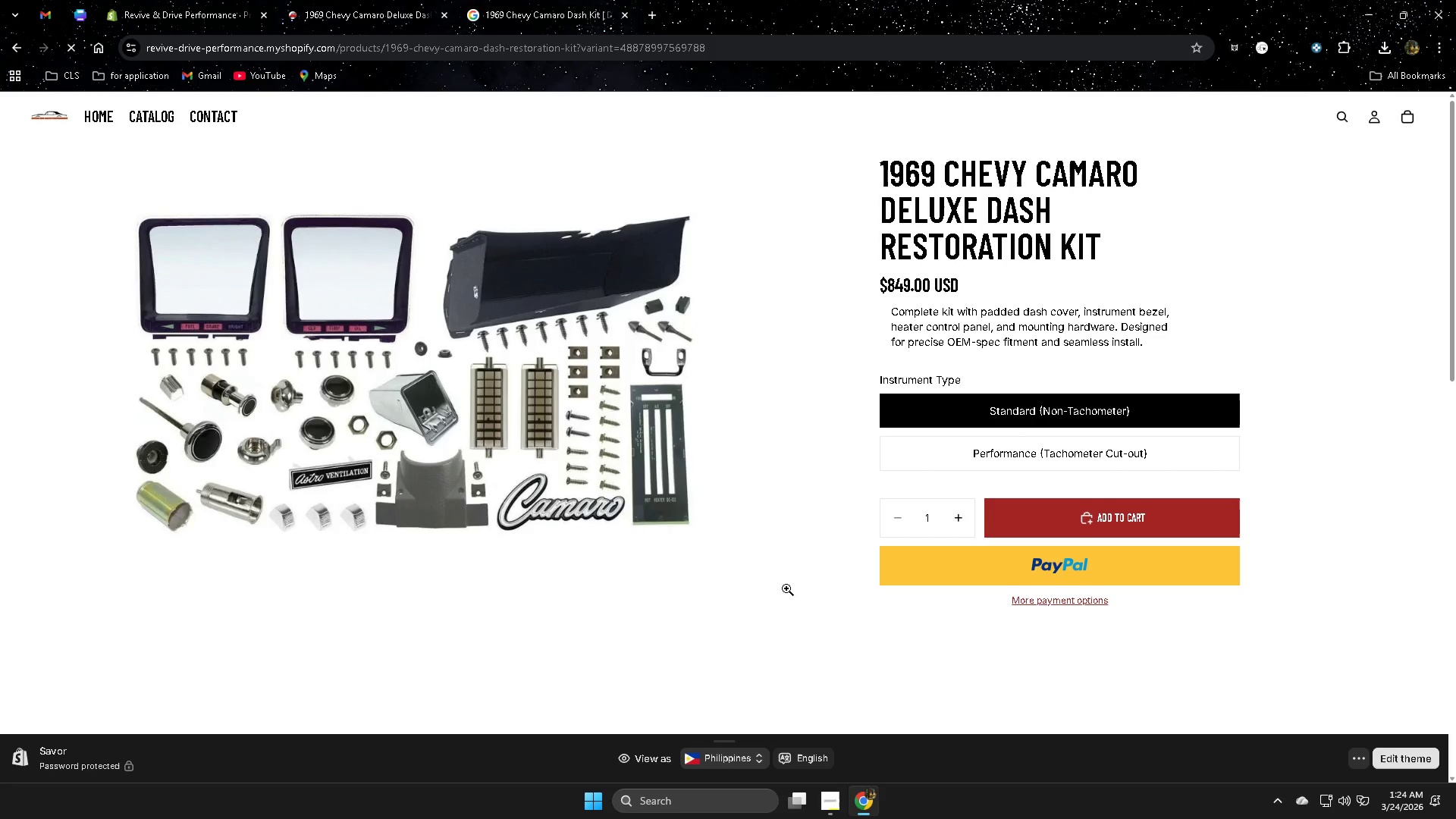 
left_click([20, 46])
 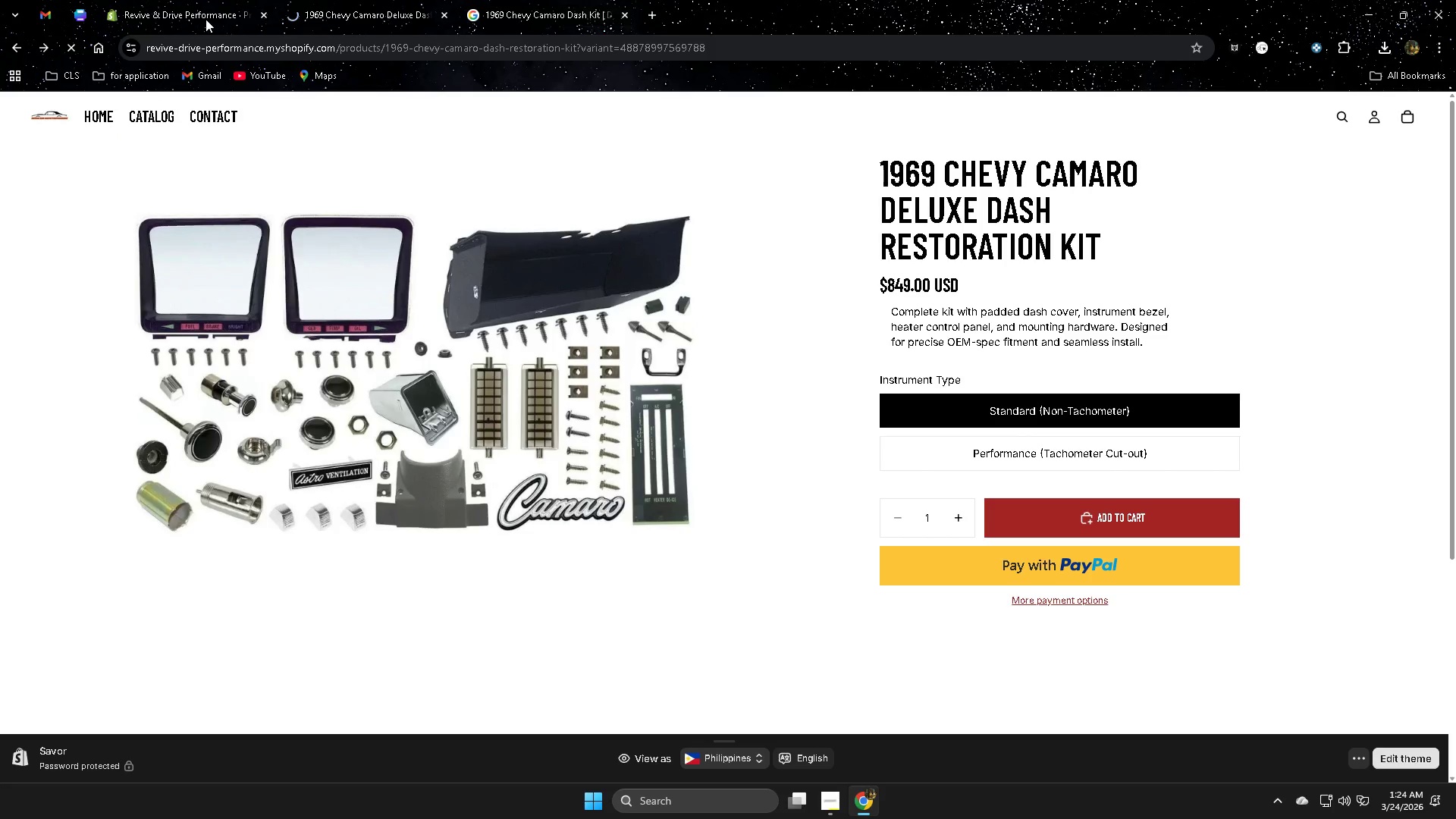 
left_click([206, 19])
 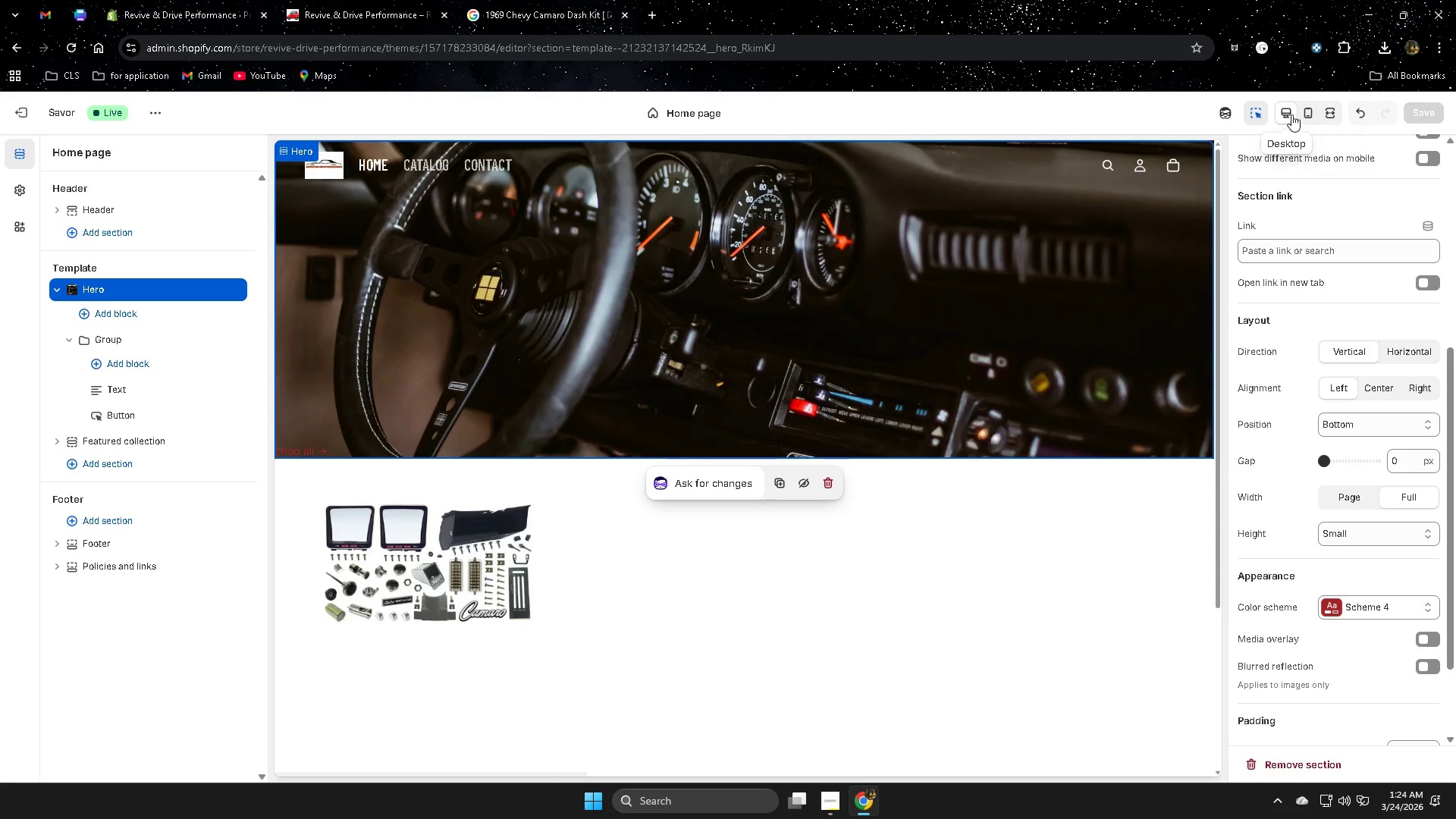 
left_click([1310, 112])
 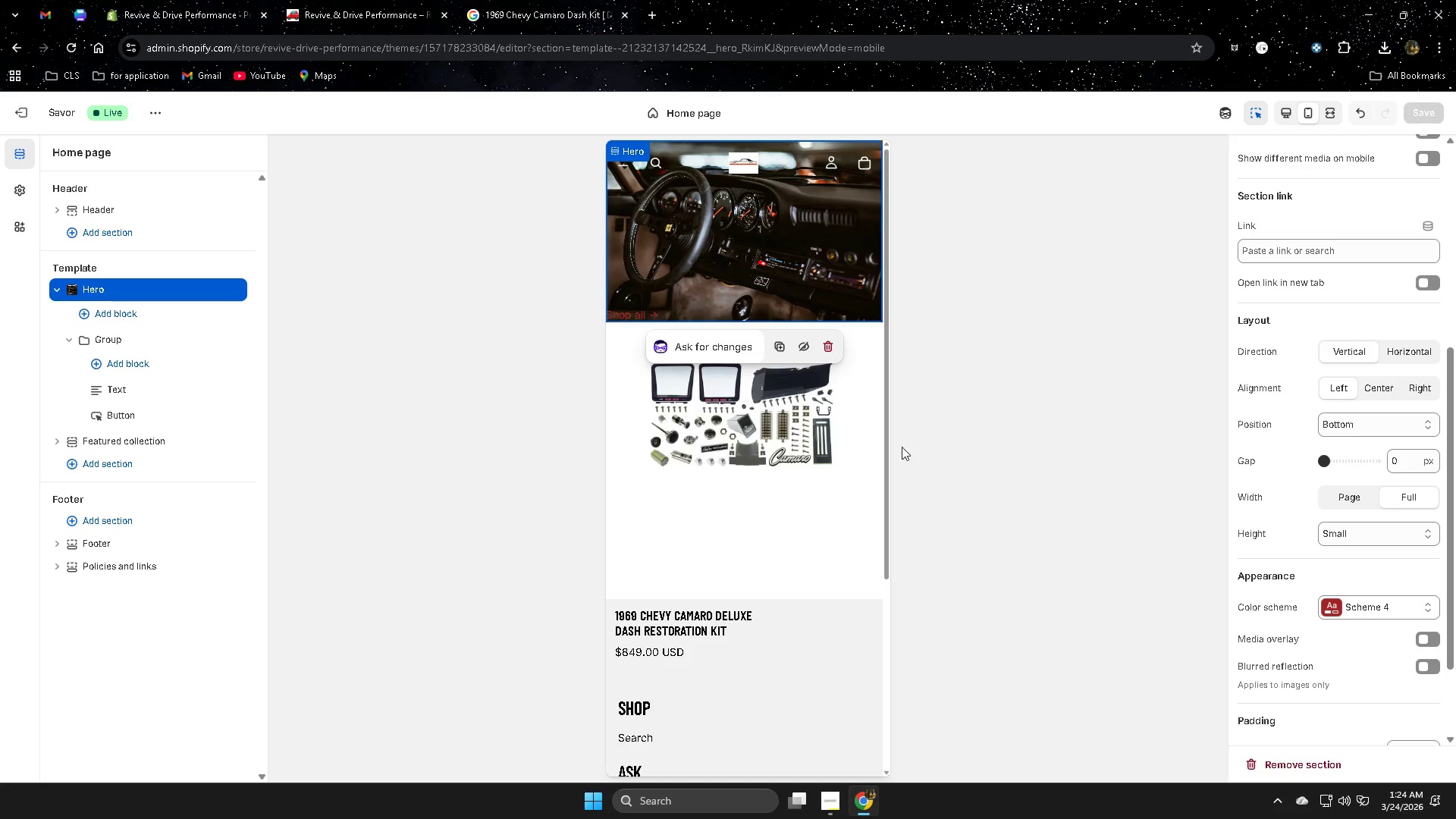 
scroll: coordinate [820, 461], scroll_direction: down, amount: 5.0
 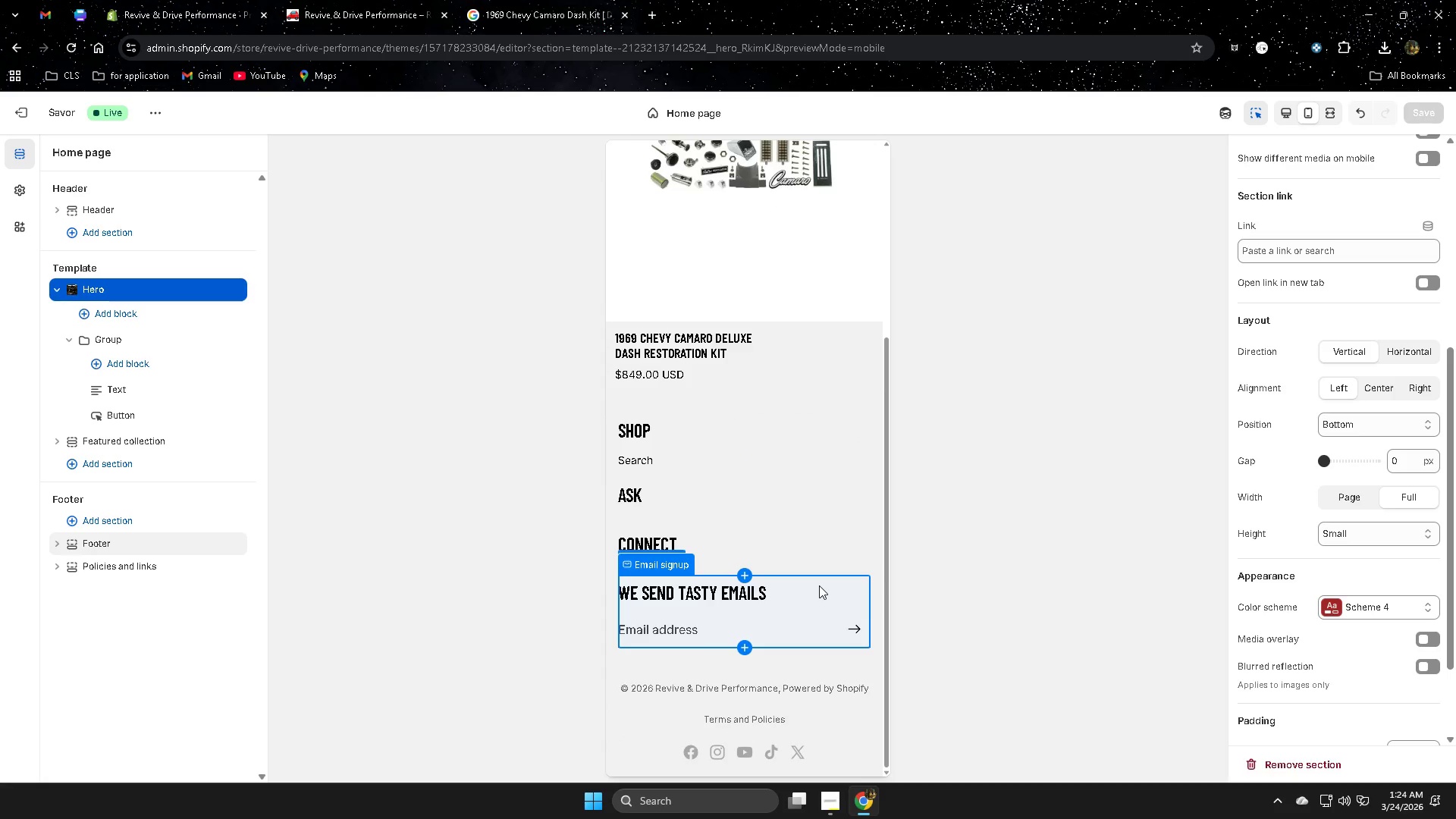 
scroll: coordinate [819, 576], scroll_direction: up, amount: 5.0
 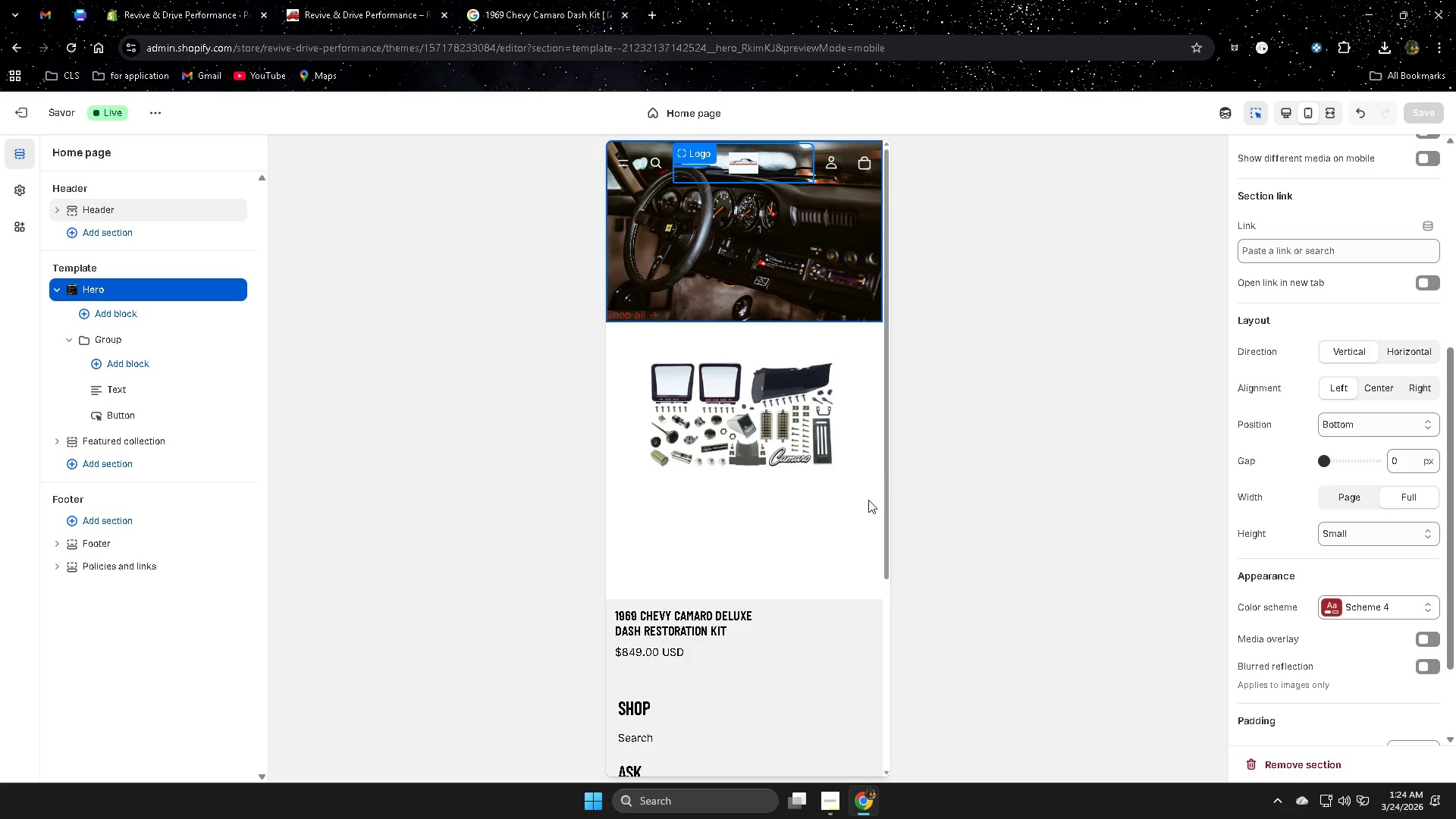 
left_click([338, 2])
 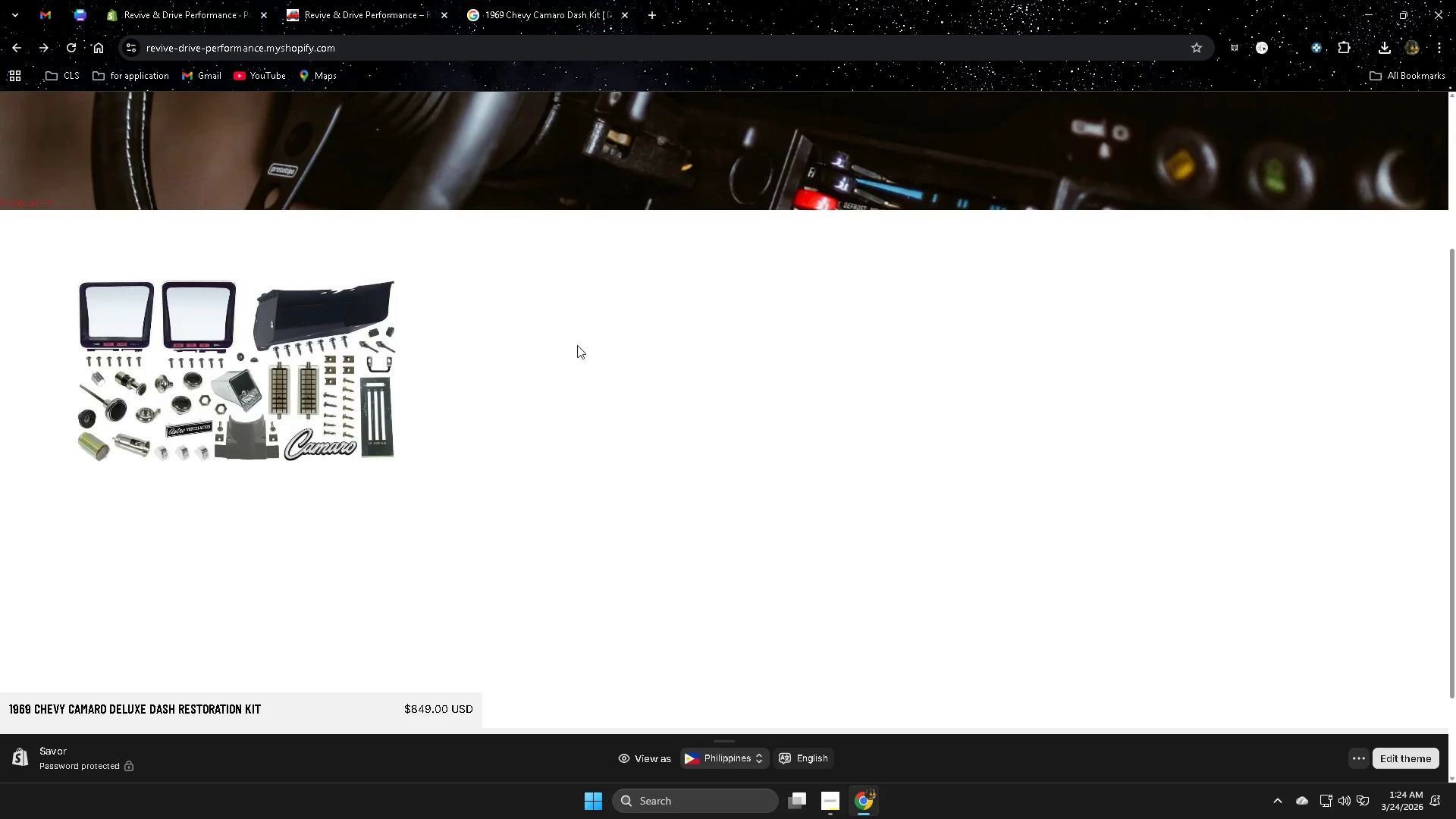 
scroll: coordinate [604, 375], scroll_direction: up, amount: 4.0
 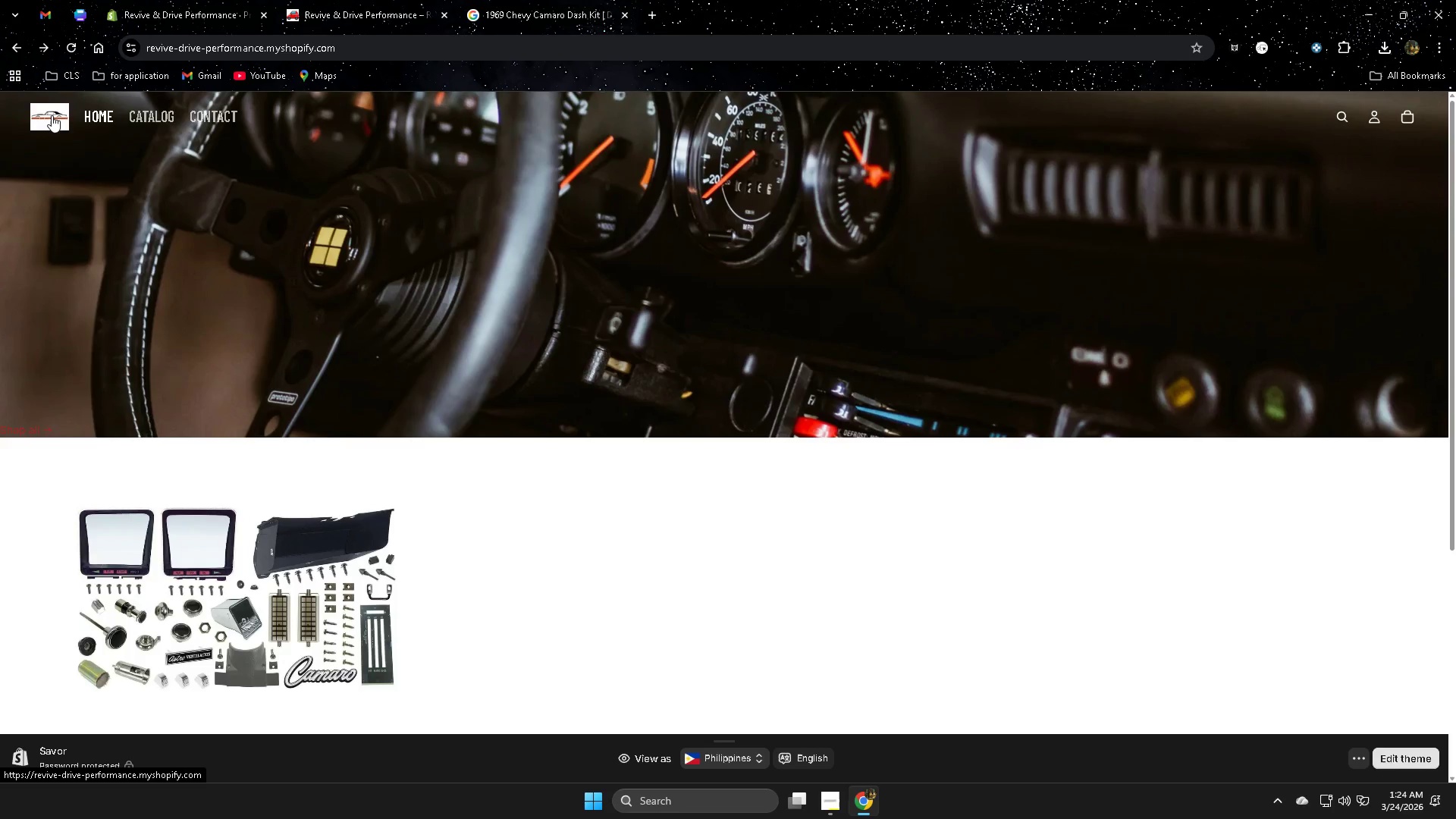 
left_click([52, 115])
 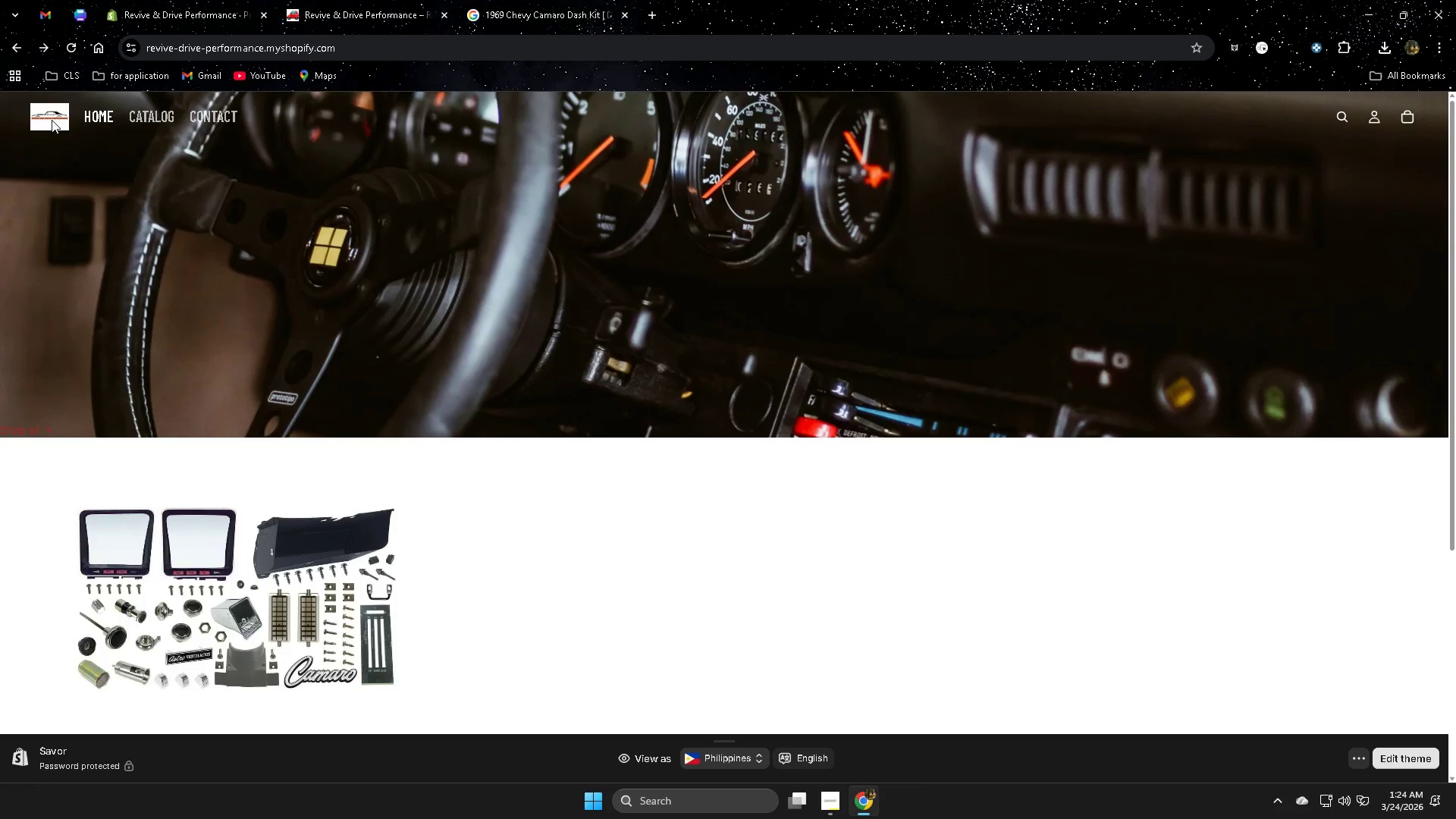 
left_click([51, 120])
 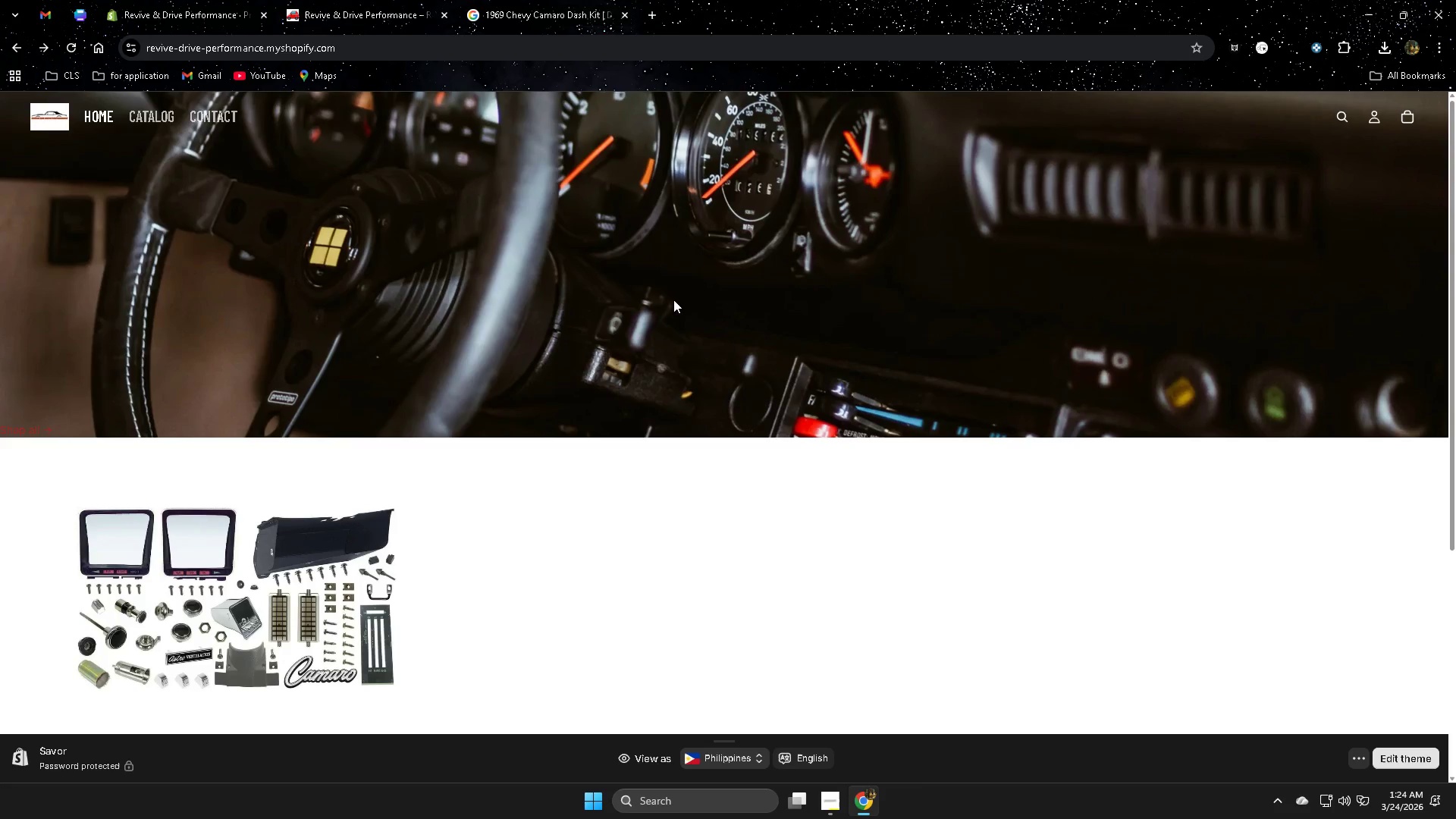 
scroll: coordinate [802, 478], scroll_direction: up, amount: 2.0
 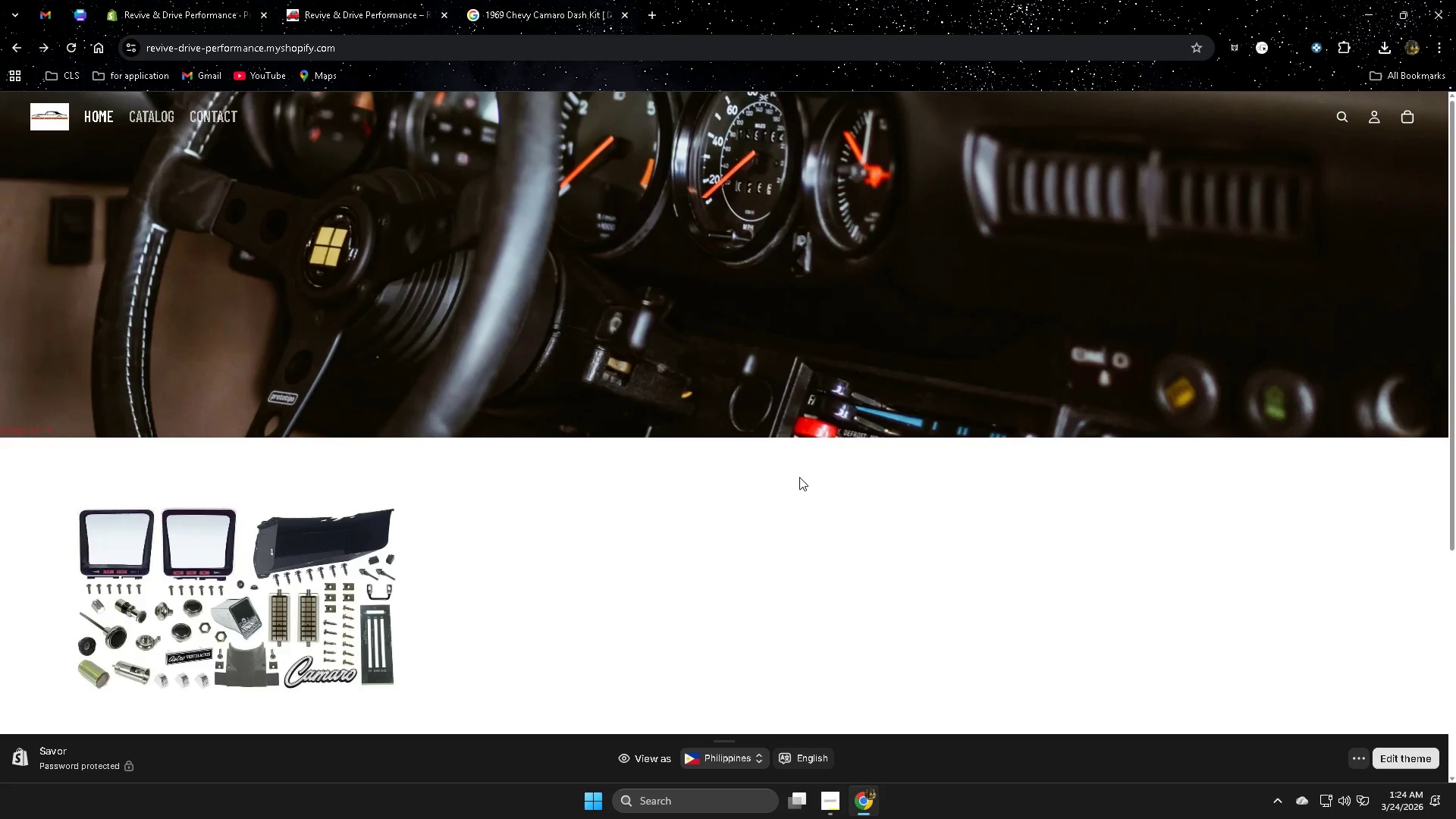 
wait(8.18)
 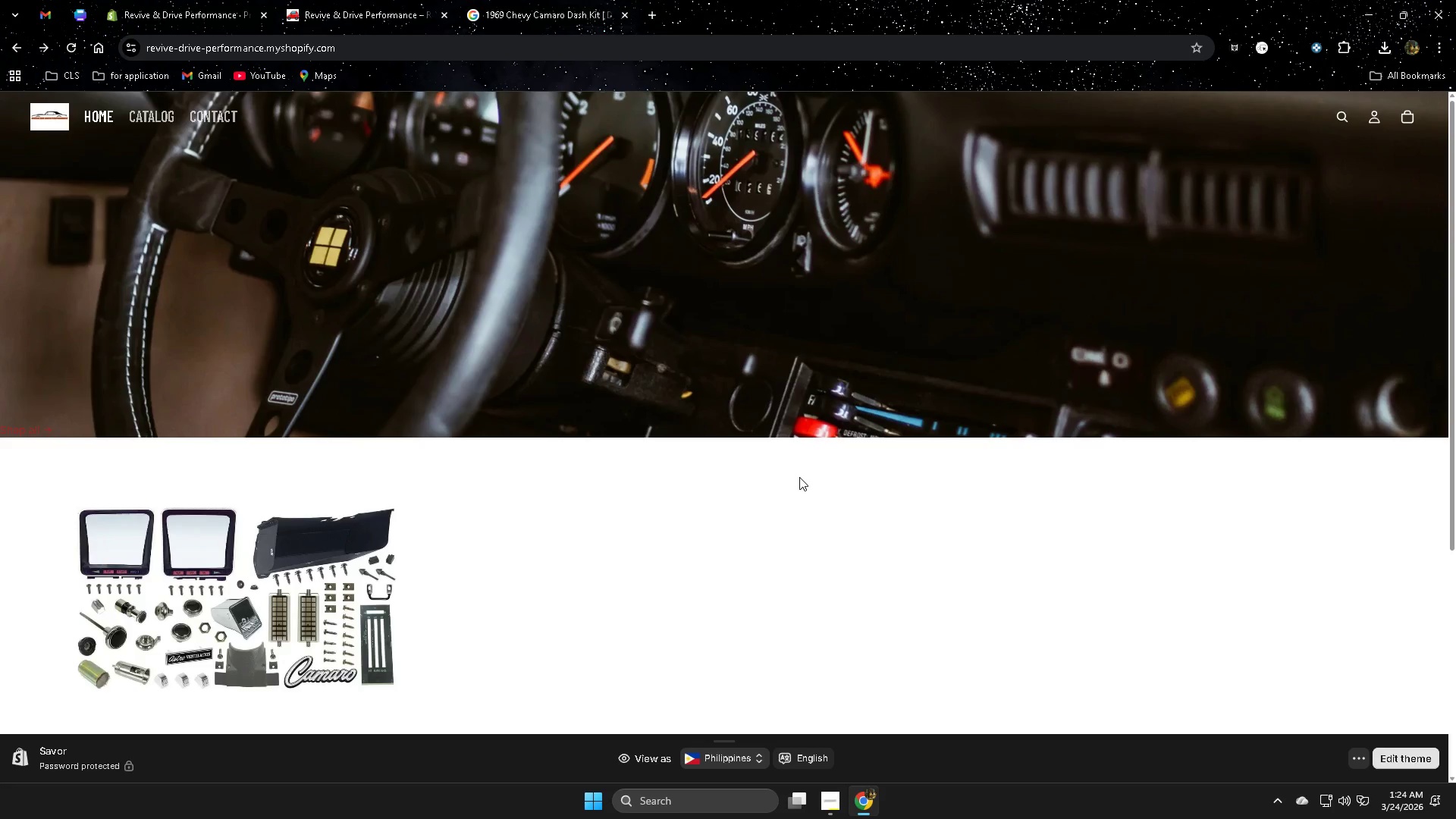 
left_click([828, 802])